 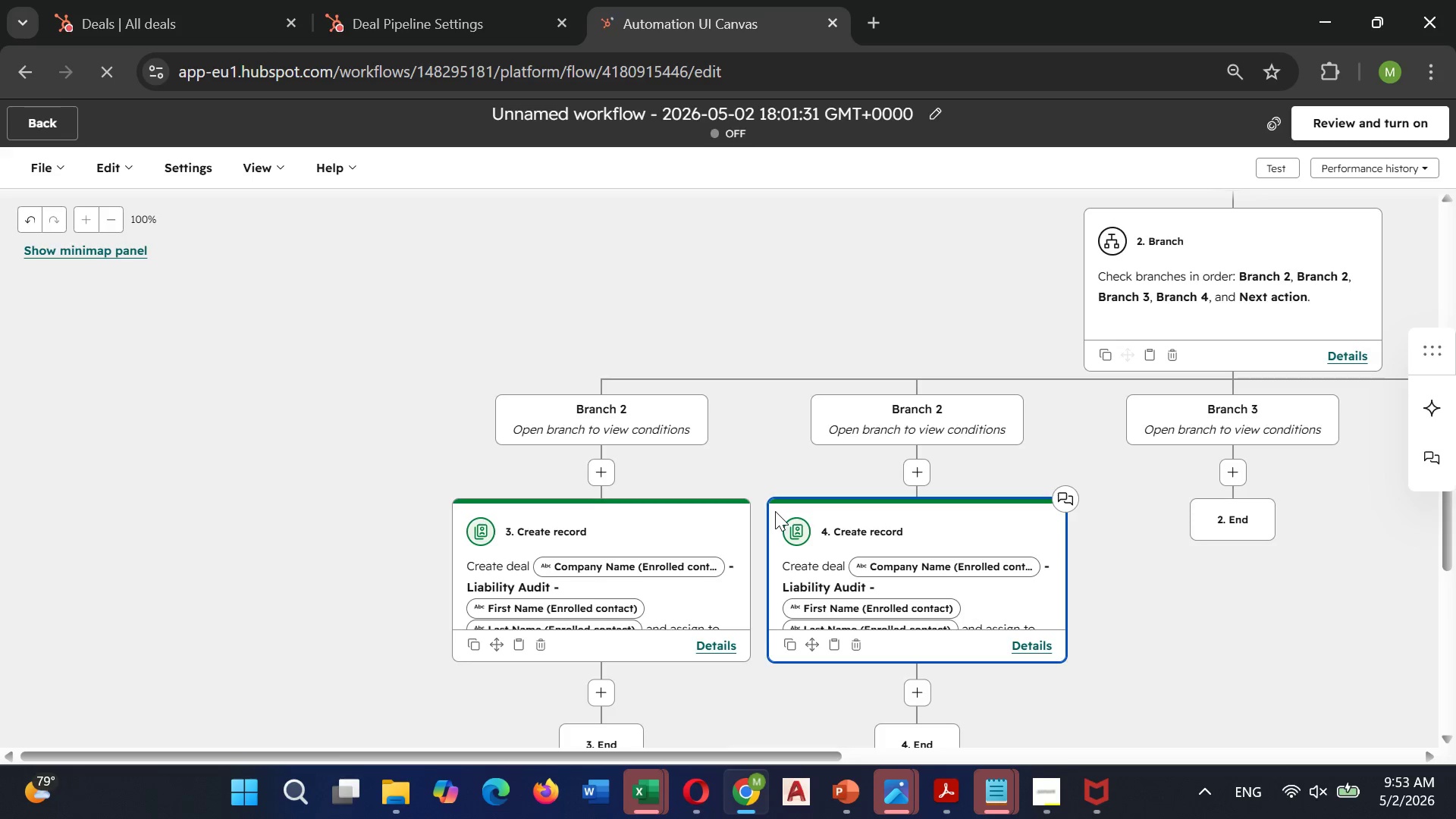 
scroll: coordinate [784, 503], scroll_direction: down, amount: 7.0
 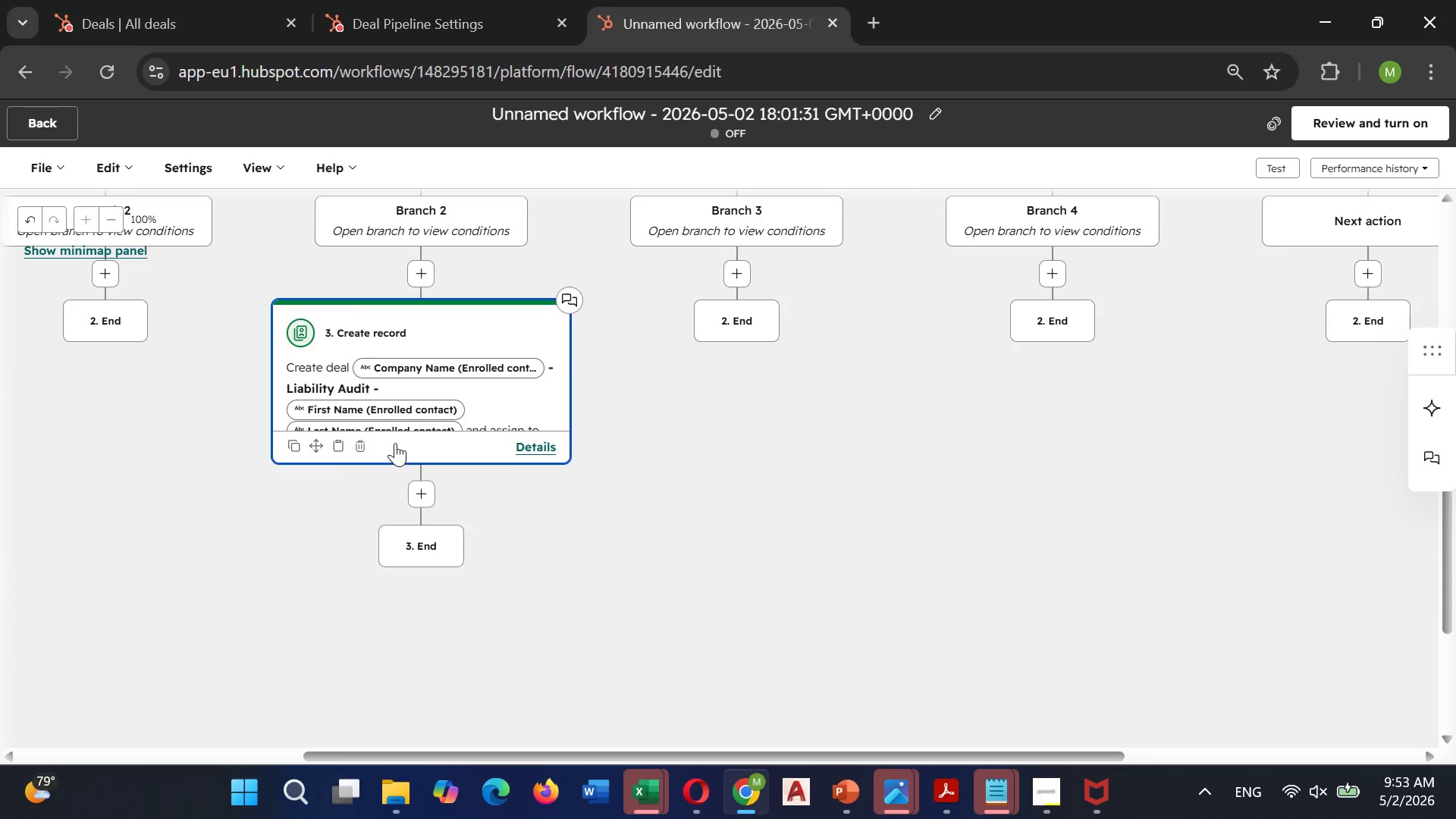 
left_click([361, 445])
 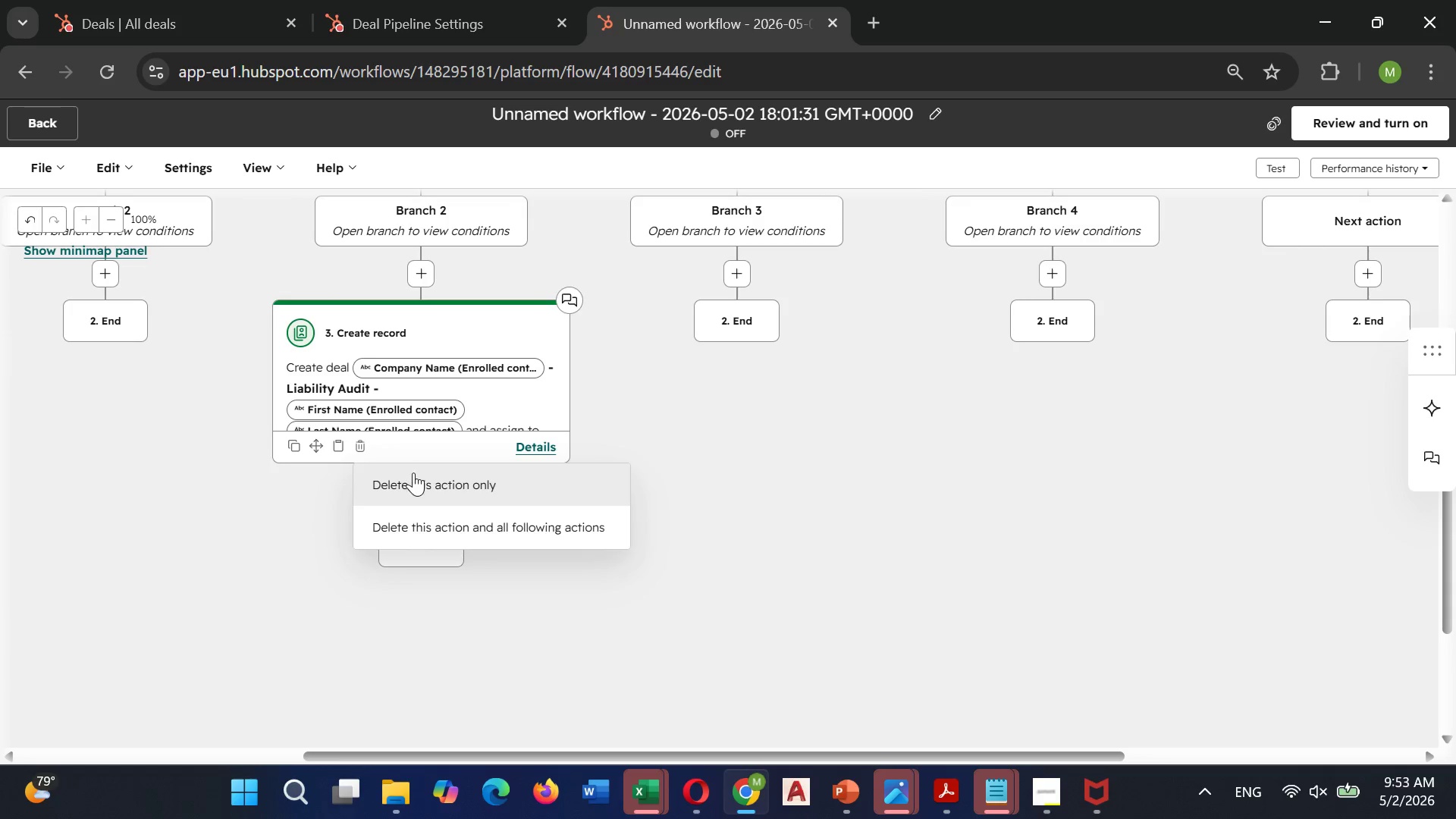 
left_click([413, 473])
 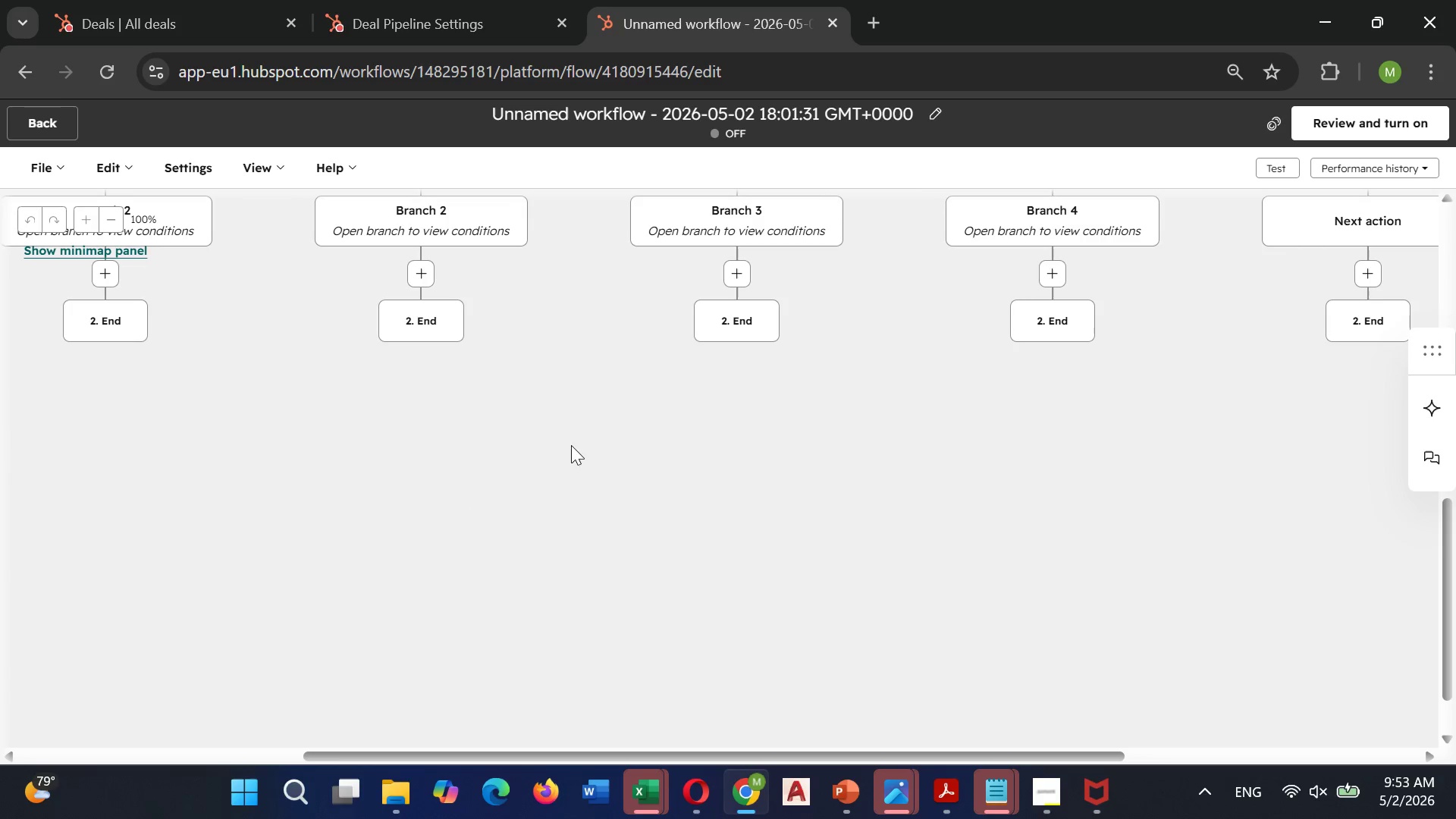 
scroll: coordinate [580, 438], scroll_direction: up, amount: 4.0
 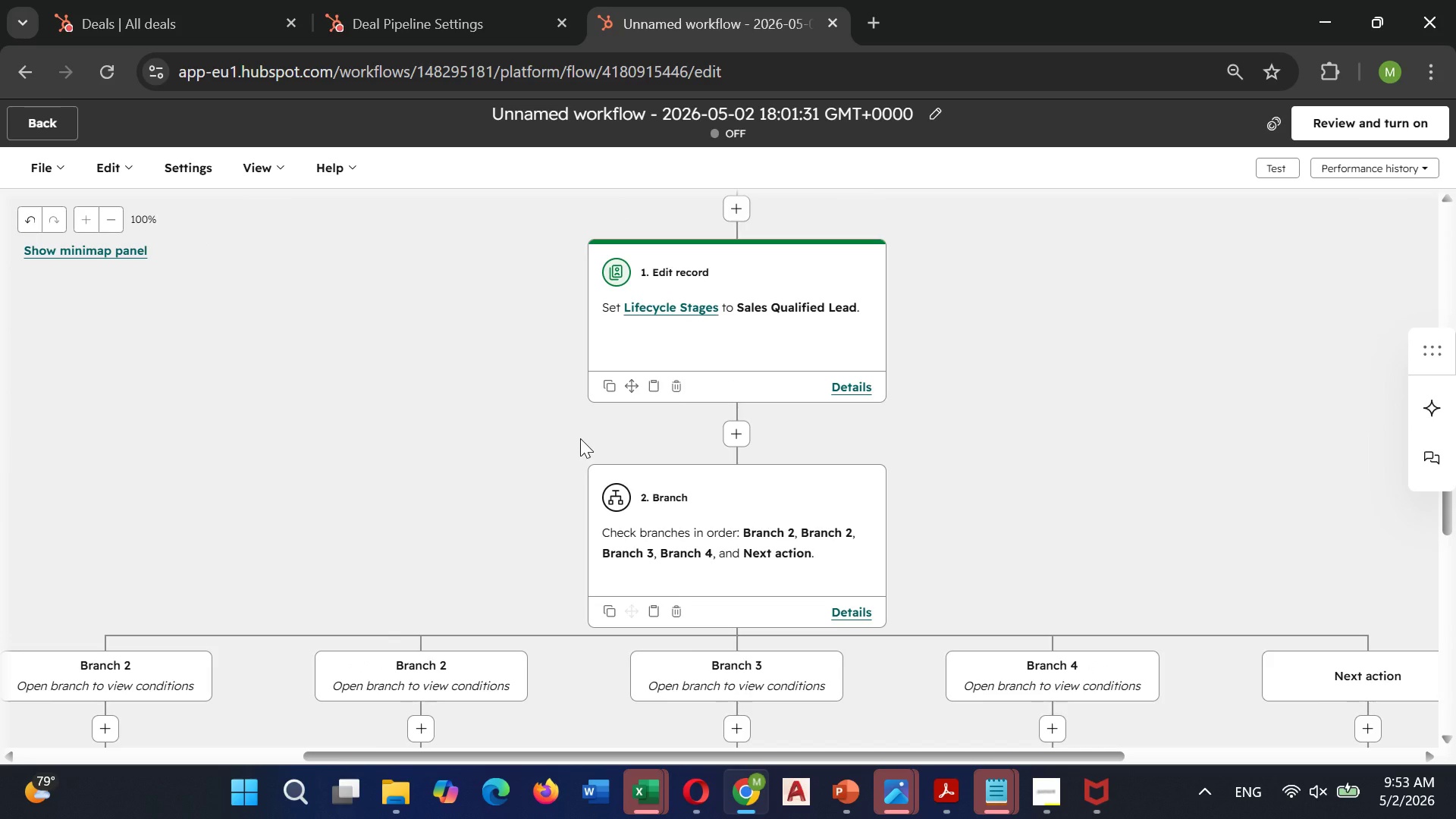 
wait(16.51)
 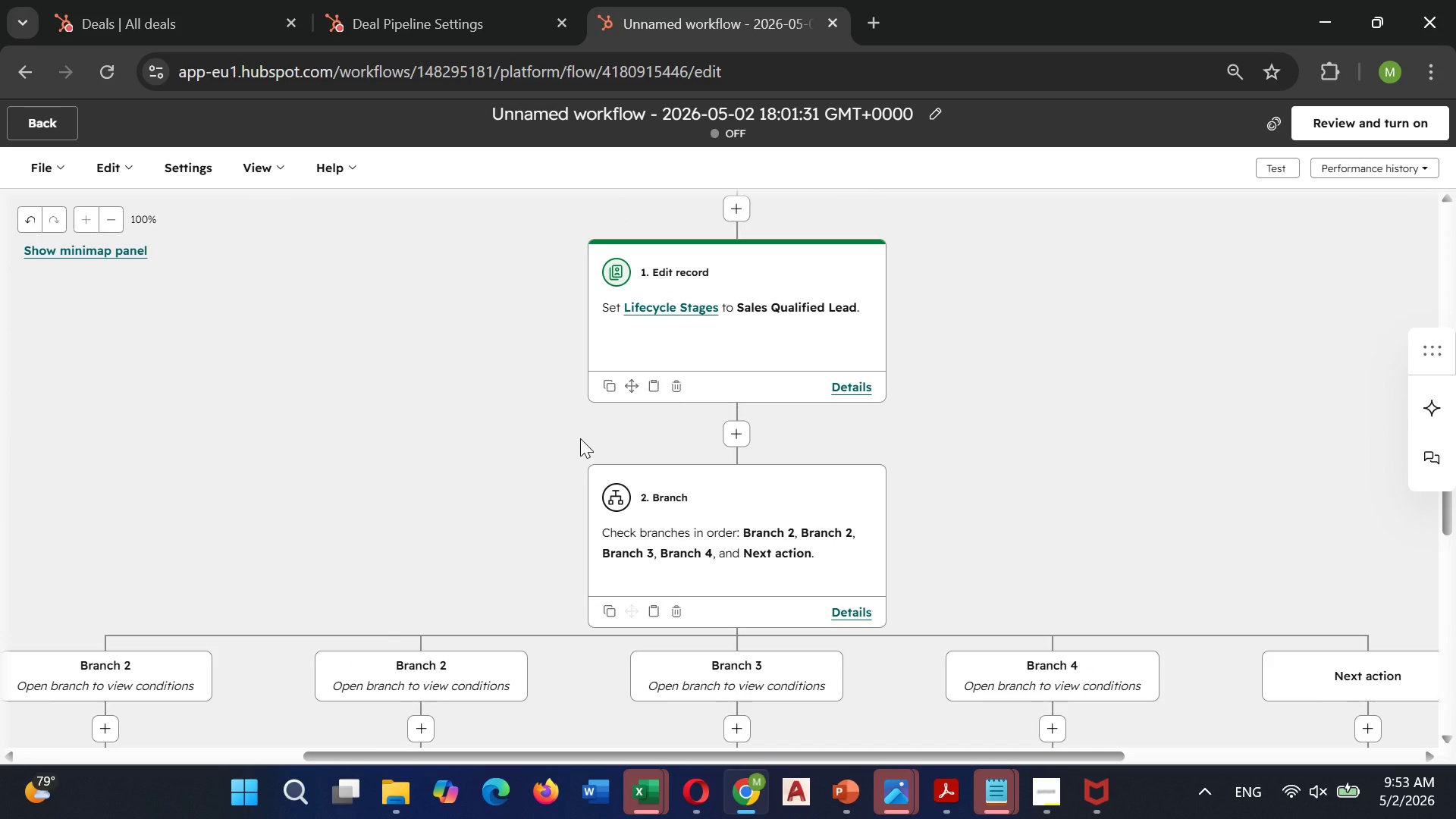 
scroll: coordinate [1081, 401], scroll_direction: down, amount: 3.0
 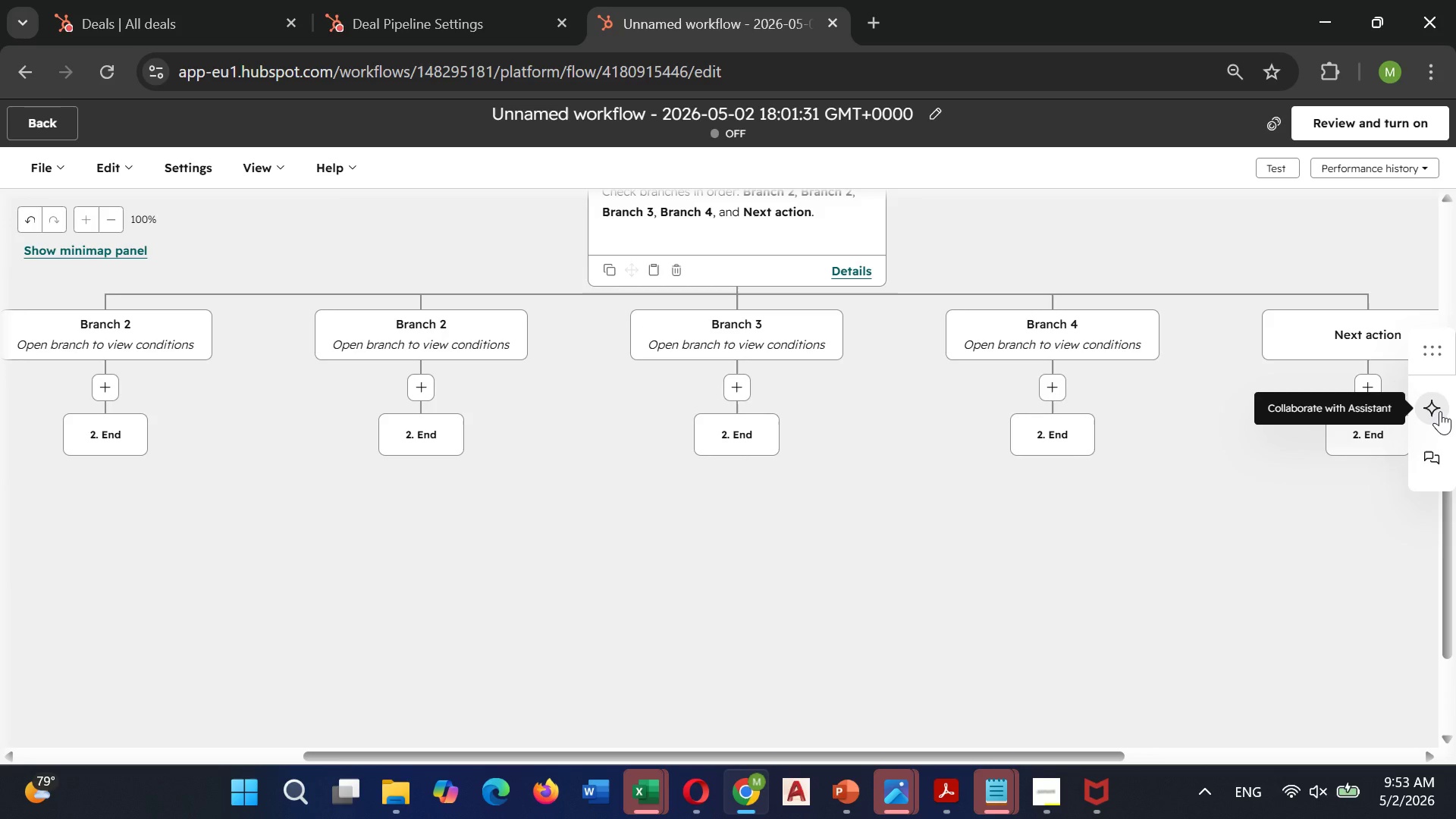 
left_click([1440, 411])
 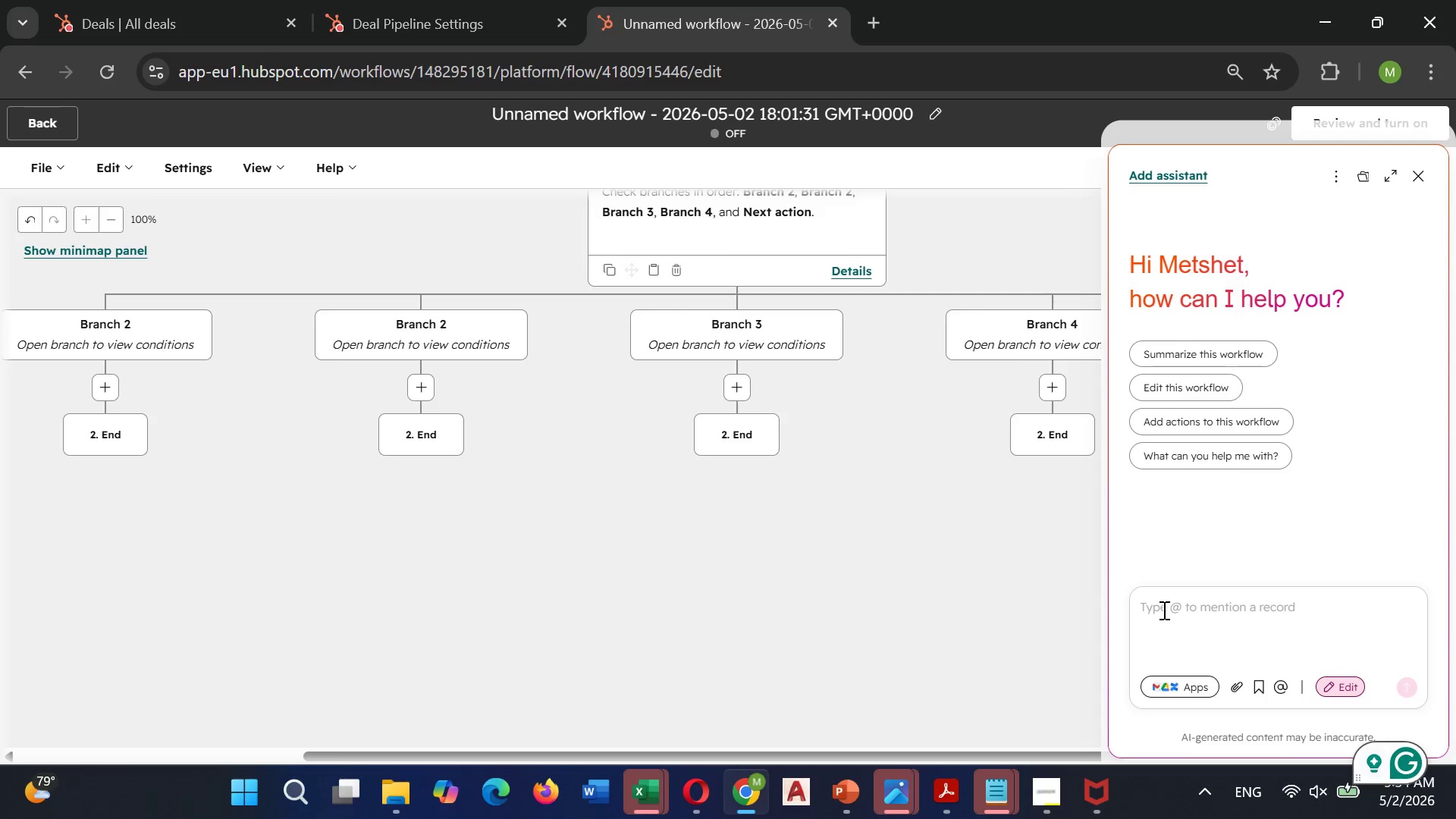 
wait(7.11)
 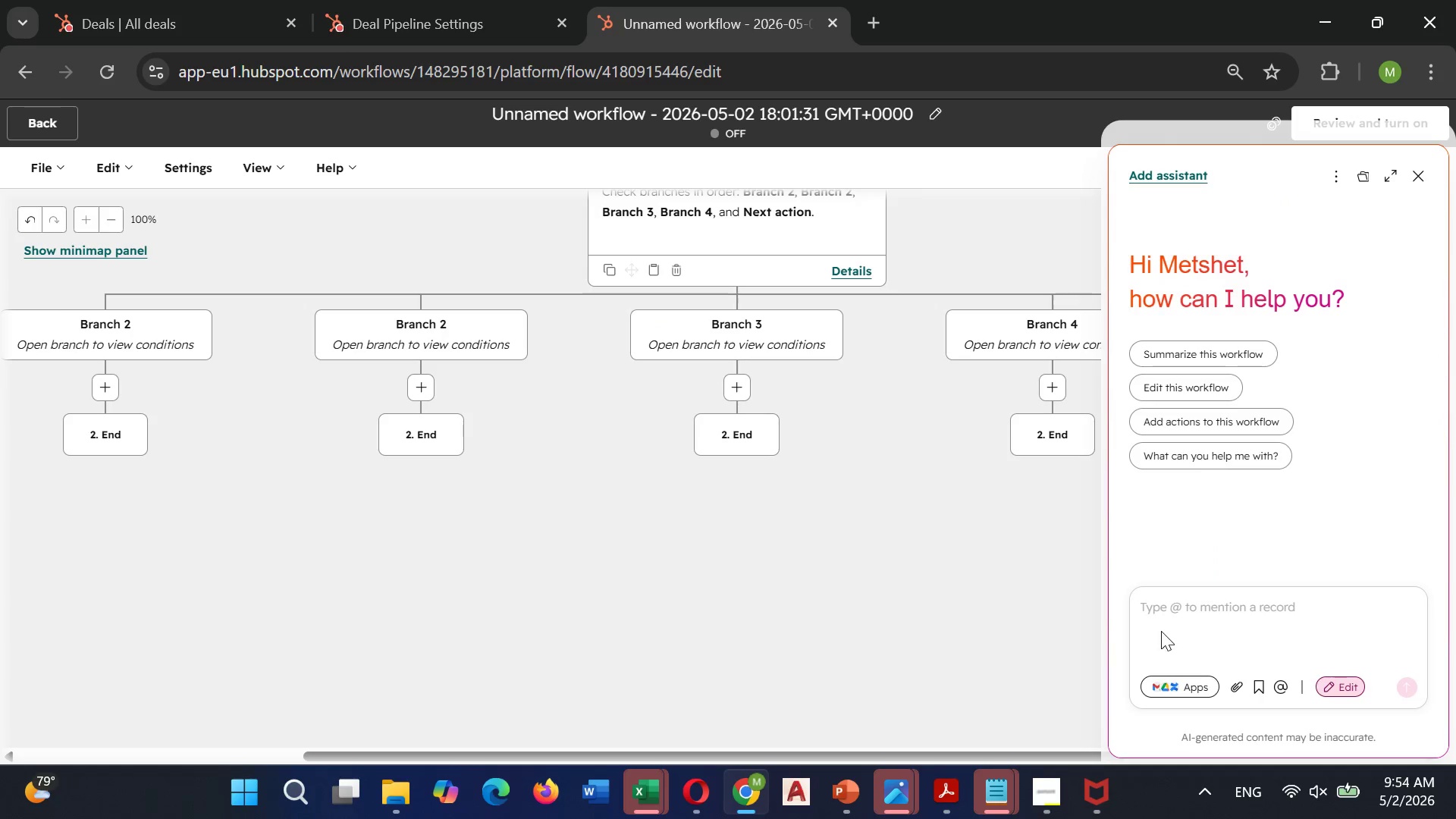 
type(make all path)
 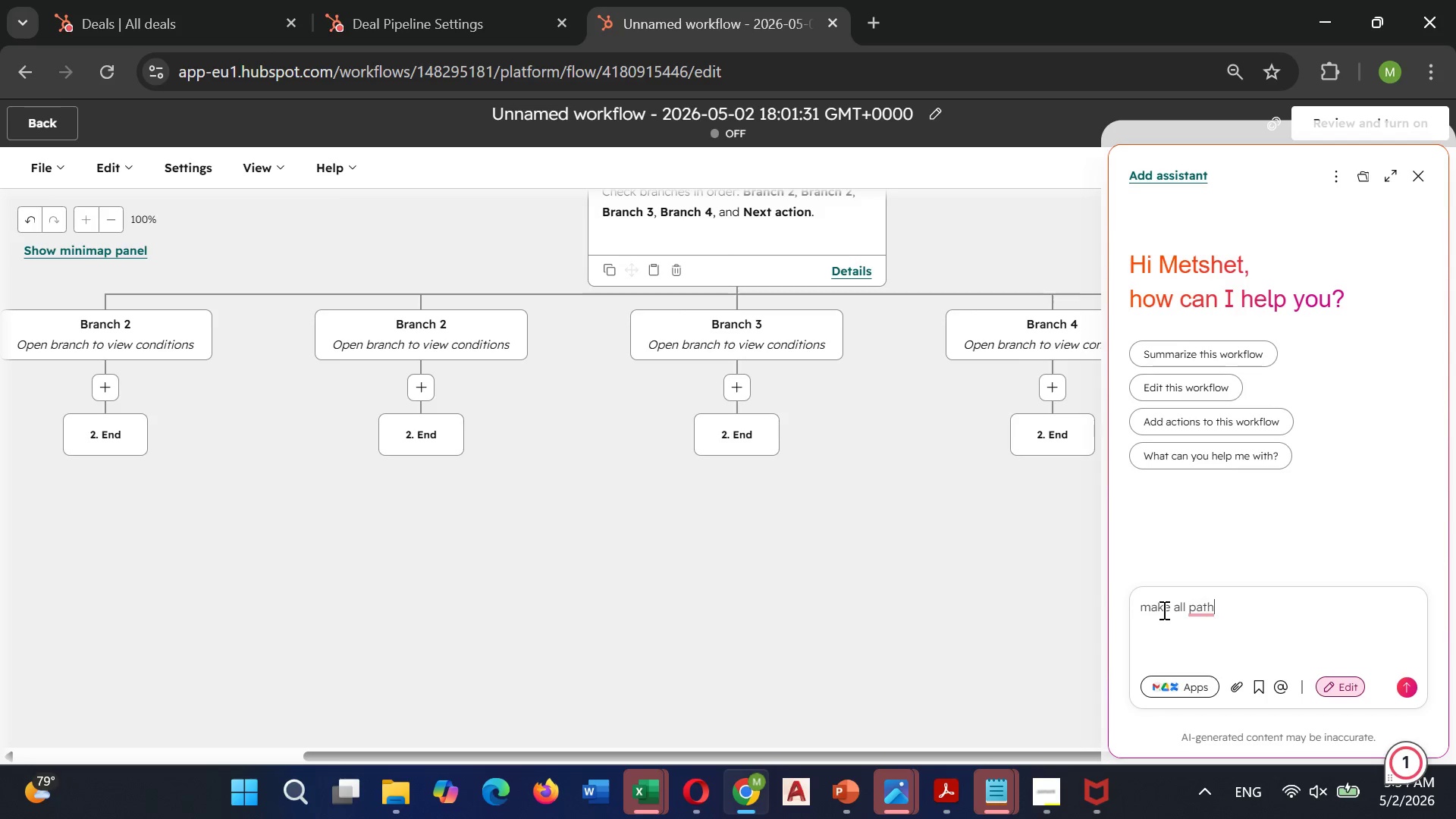 
hold_key(key=Backspace, duration=1.28)
 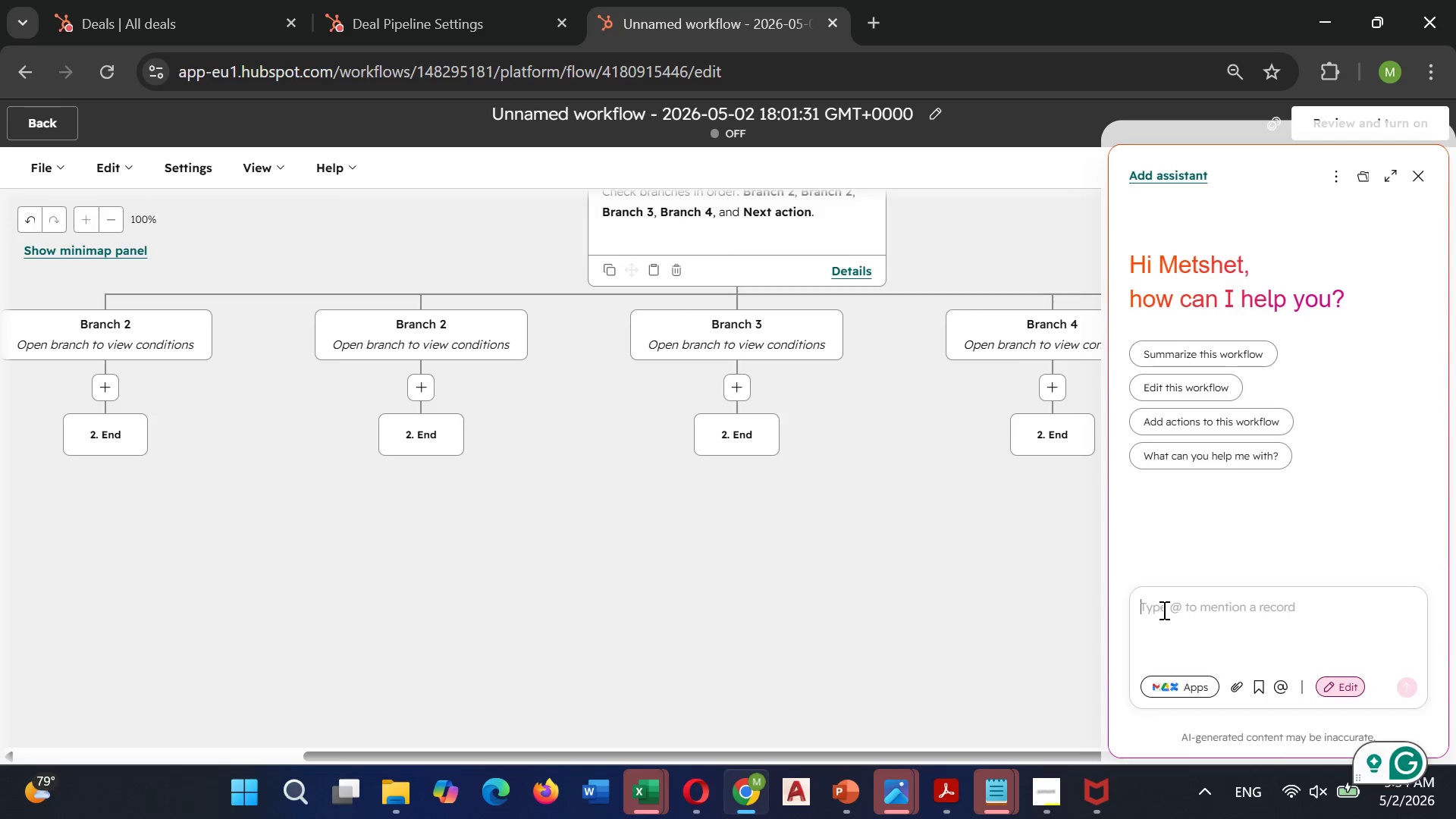 
type(mer)
 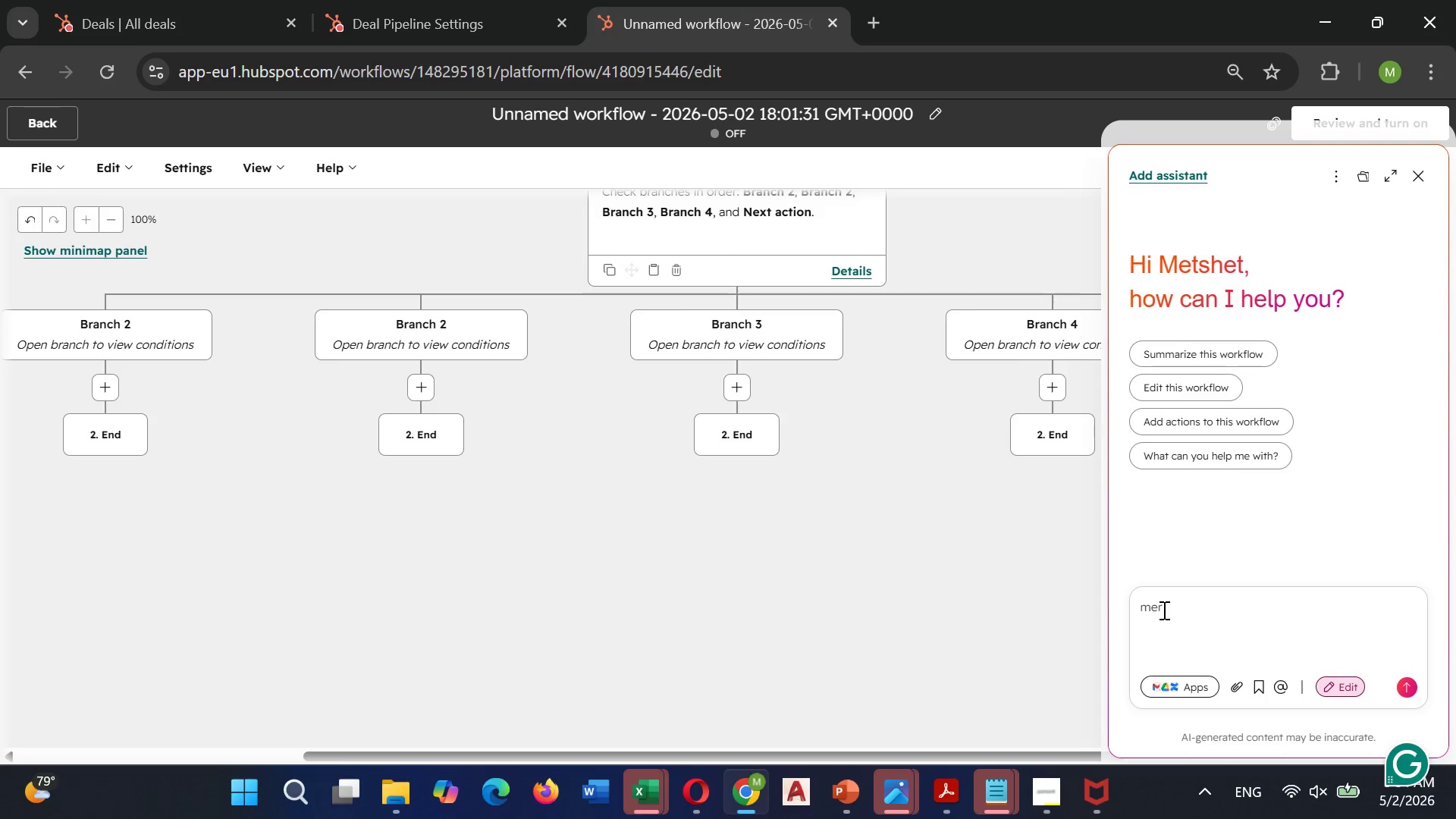 
type(ge a)
 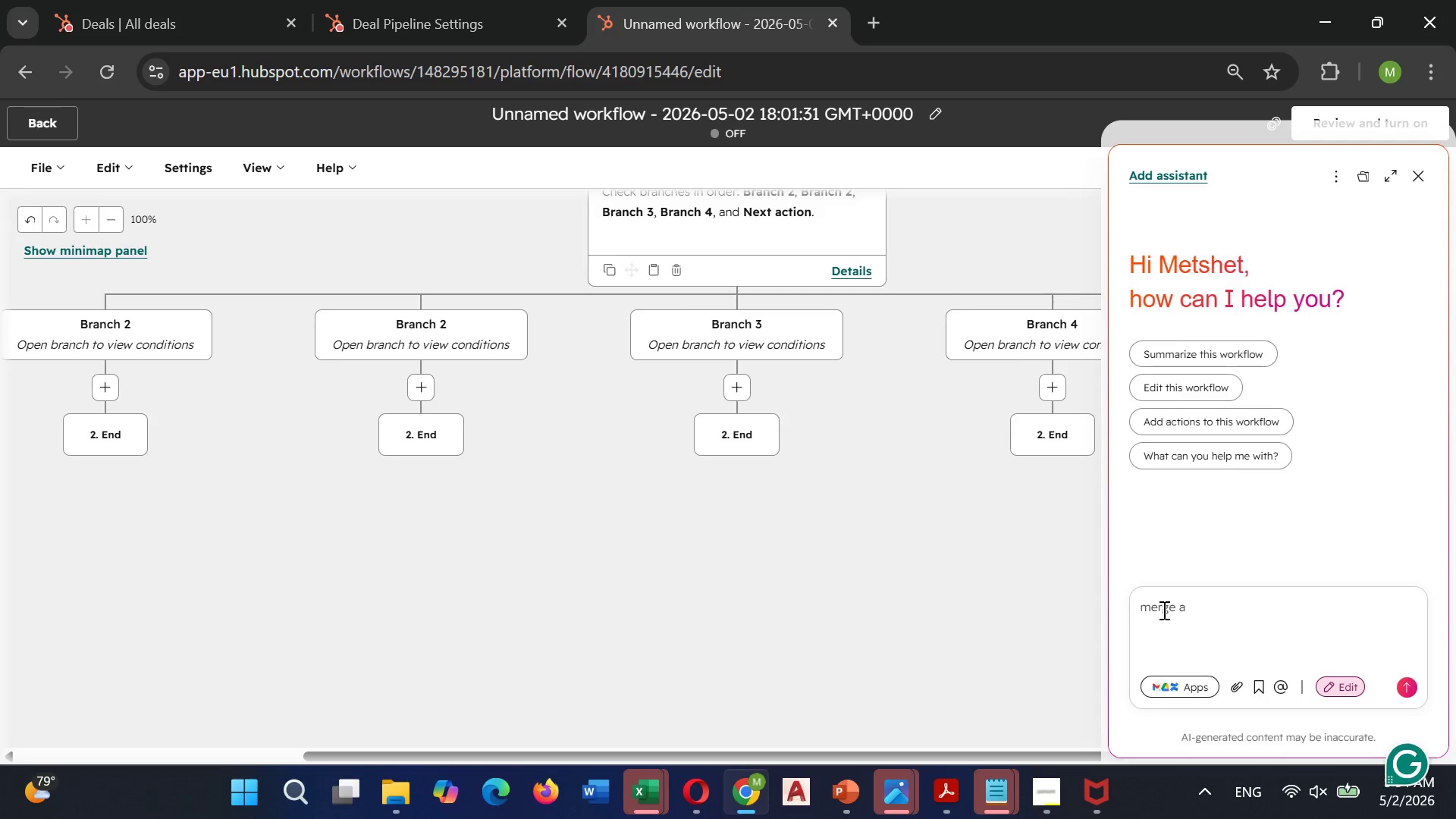 
wait(5.33)
 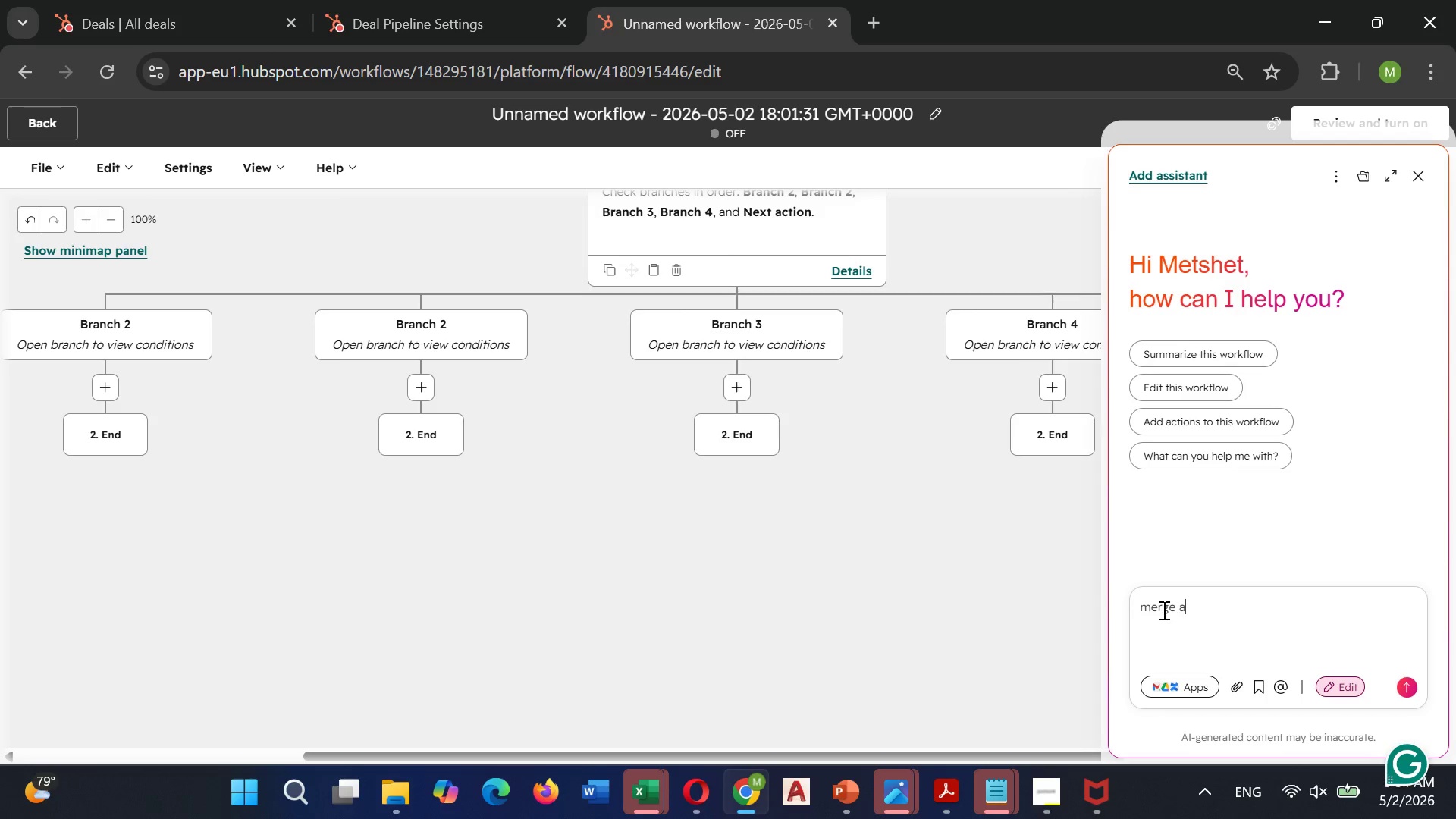 
type(ll )
 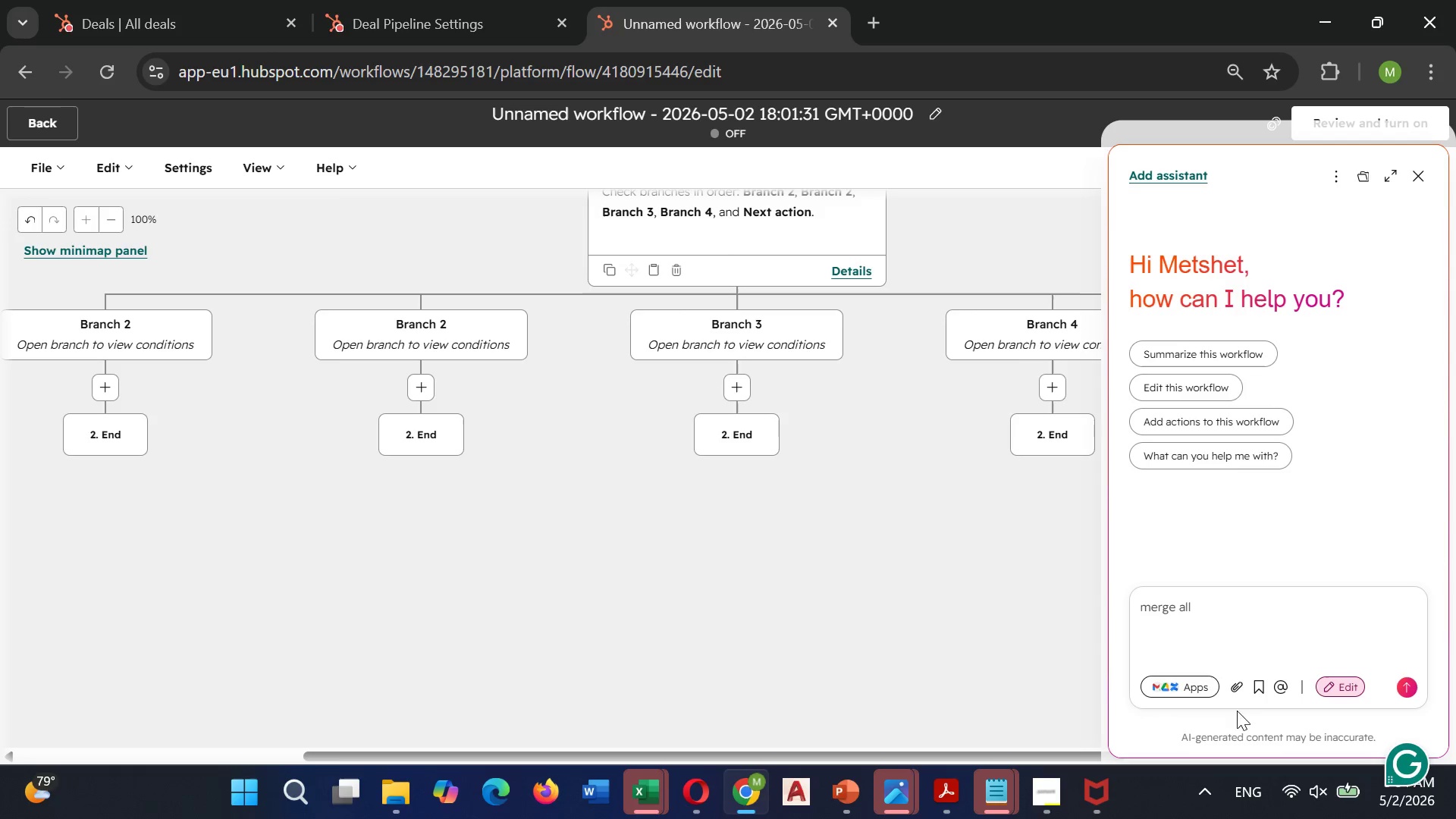 
left_click_drag(start_coordinate=[1059, 745], to_coordinate=[1252, 585])
 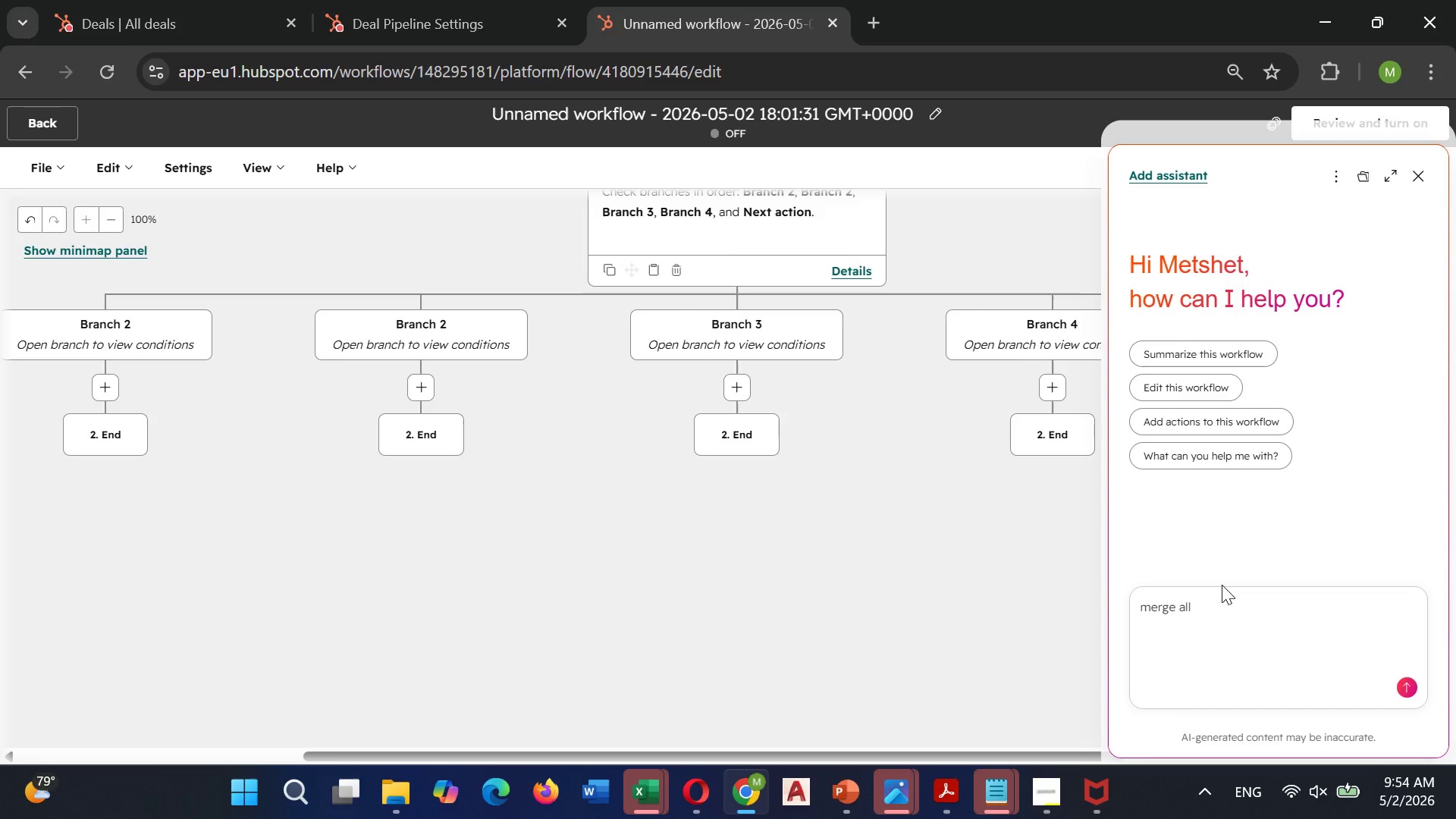 
key(Space)
 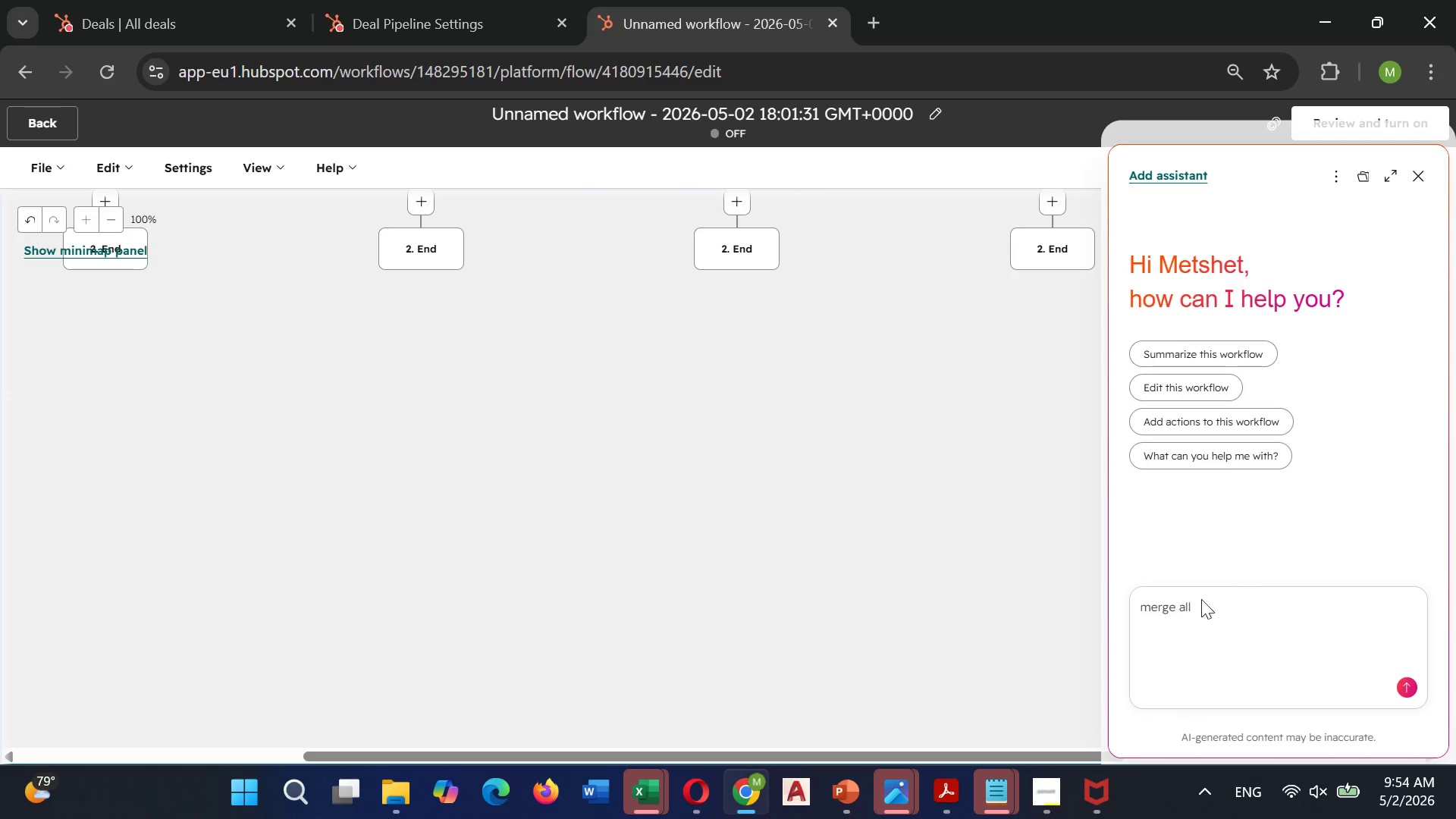 
left_click([1202, 612])
 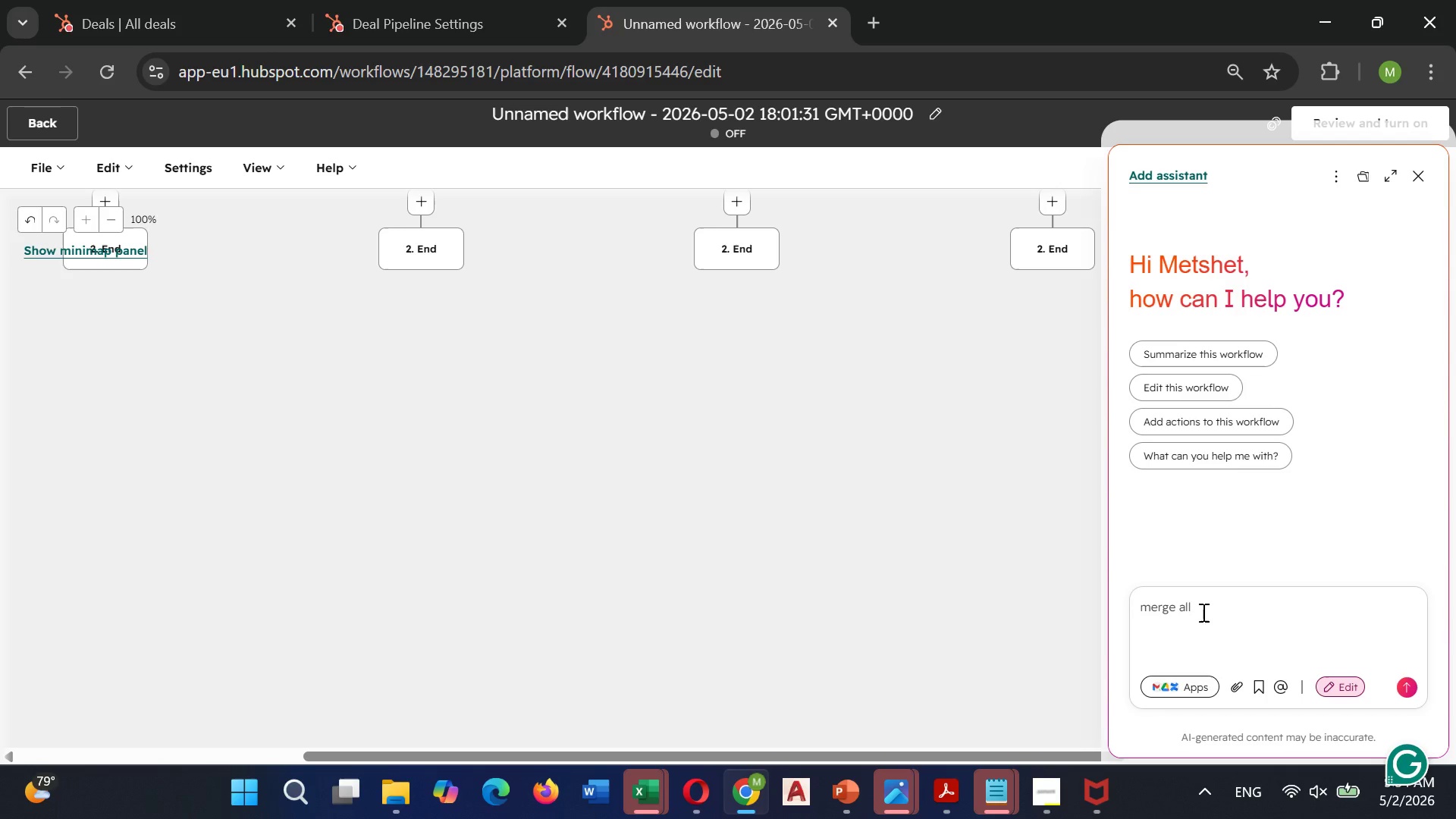 
type(bram)
key(Backspace)
type(nches)
 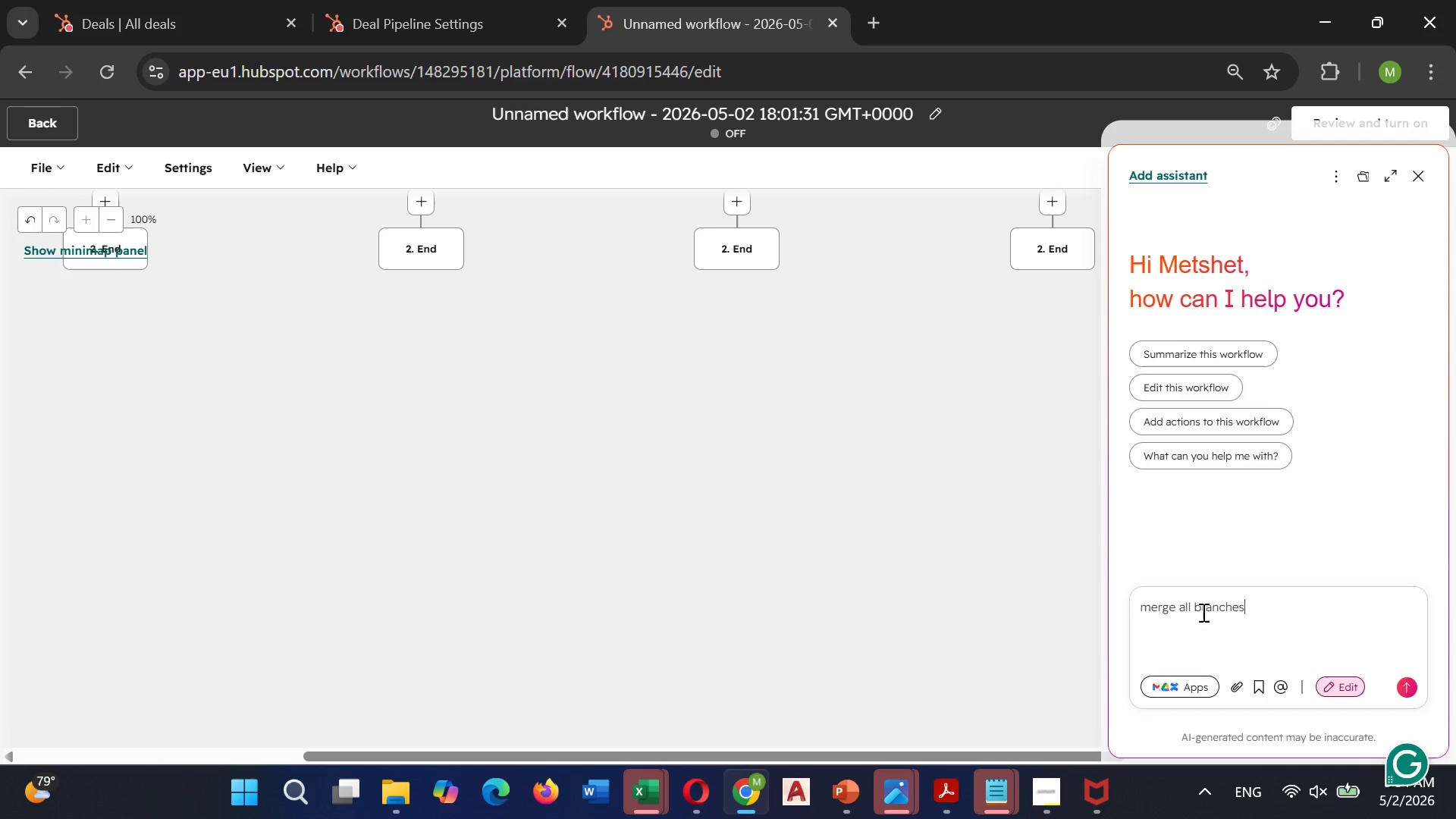 
key(Enter)
 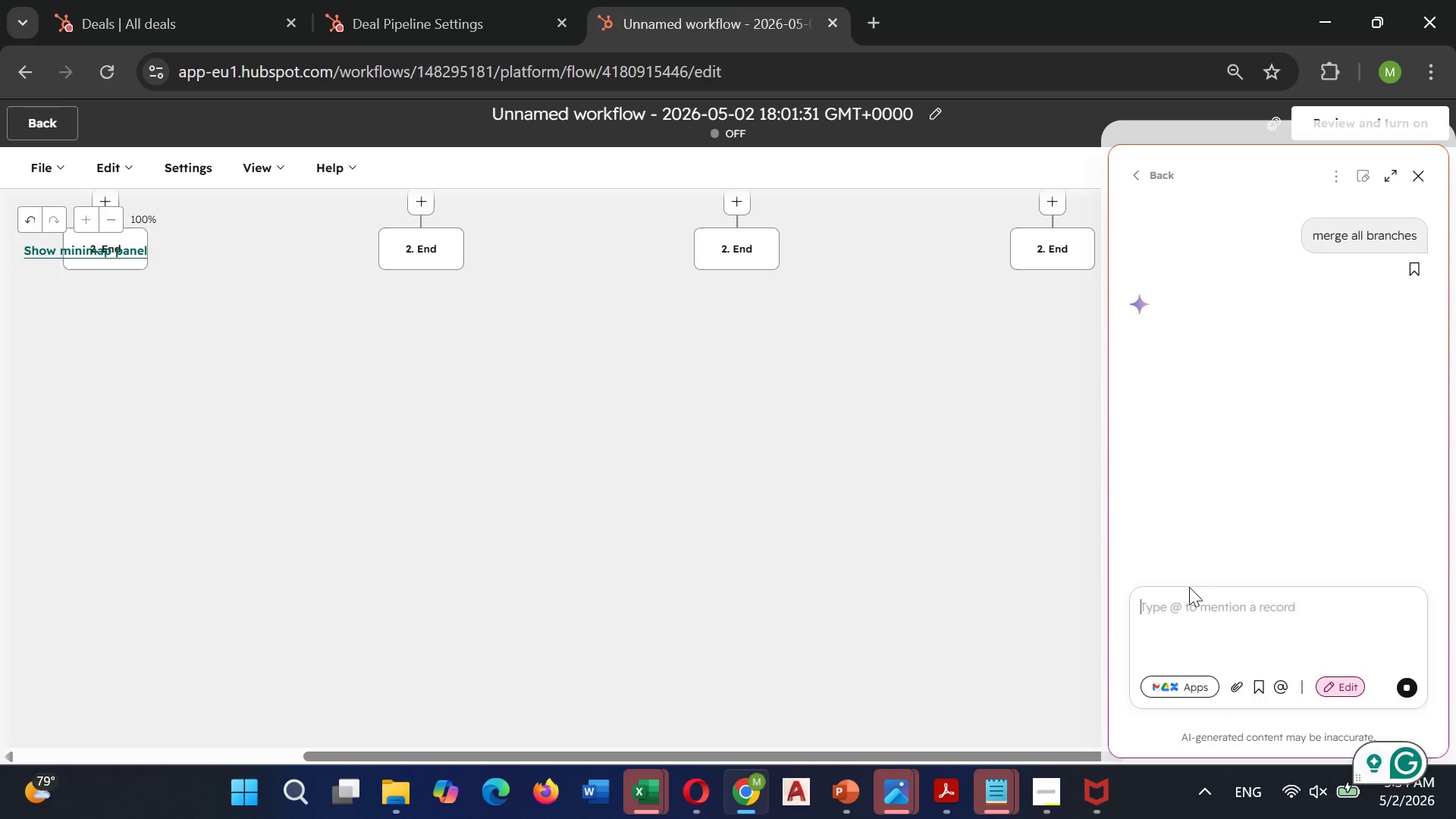 
mouse_move([893, 381])
 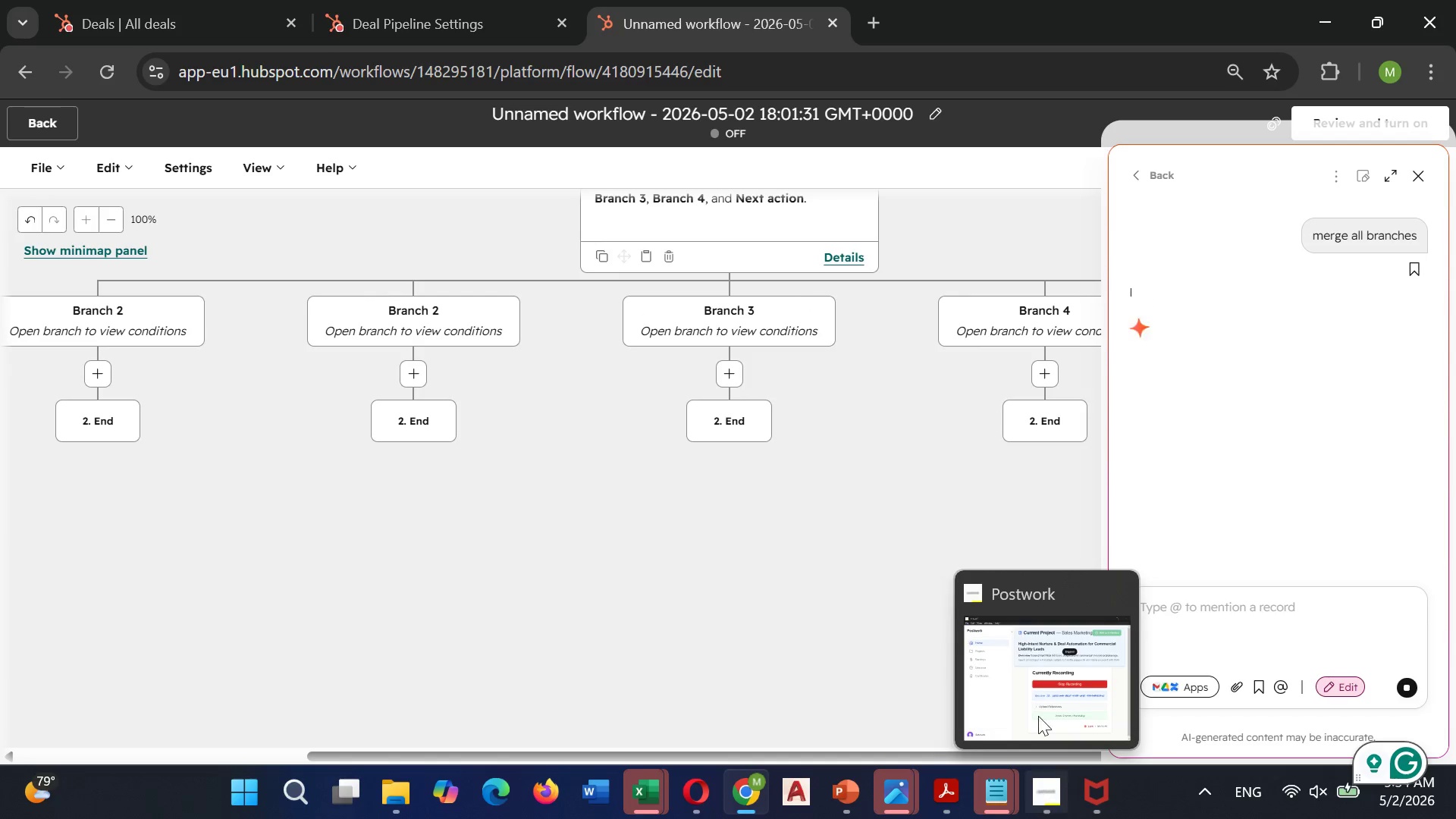 
left_click([1037, 682])